 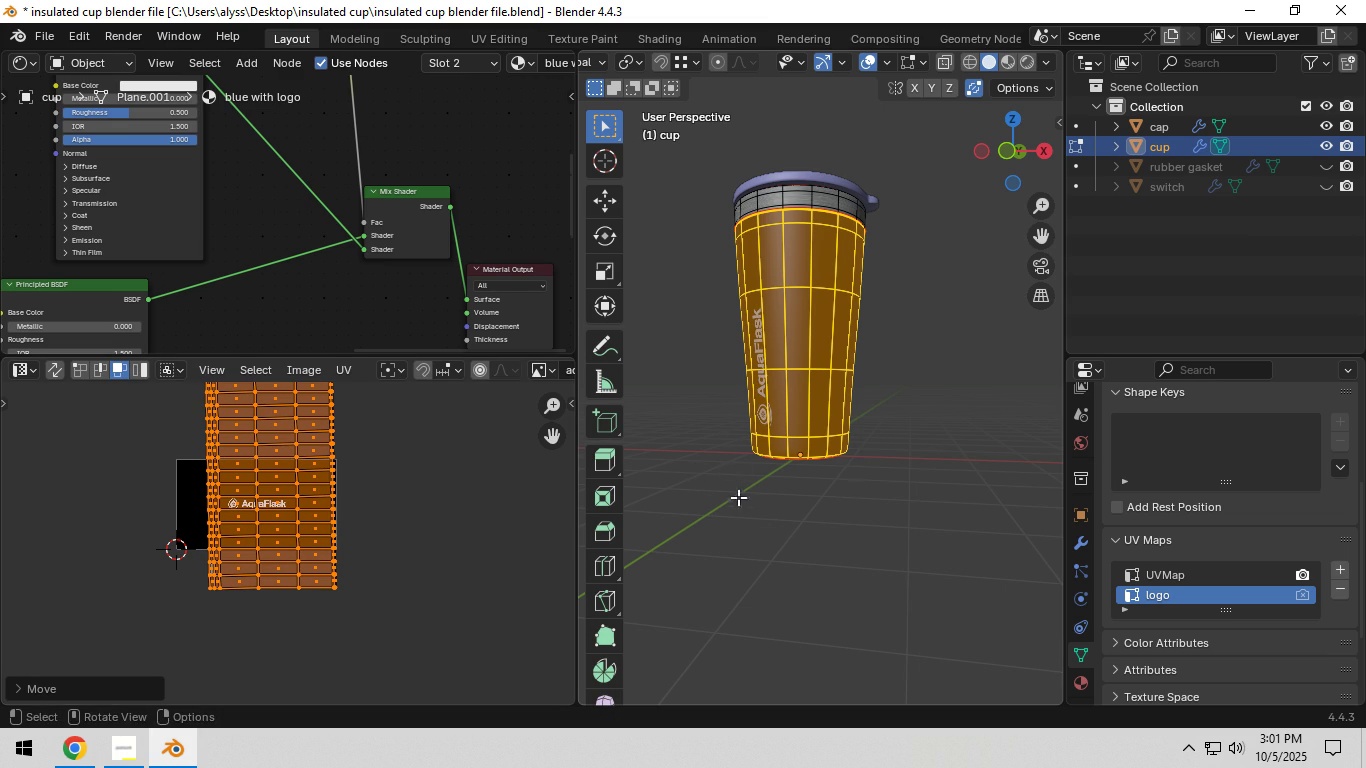 
key(Tab)
 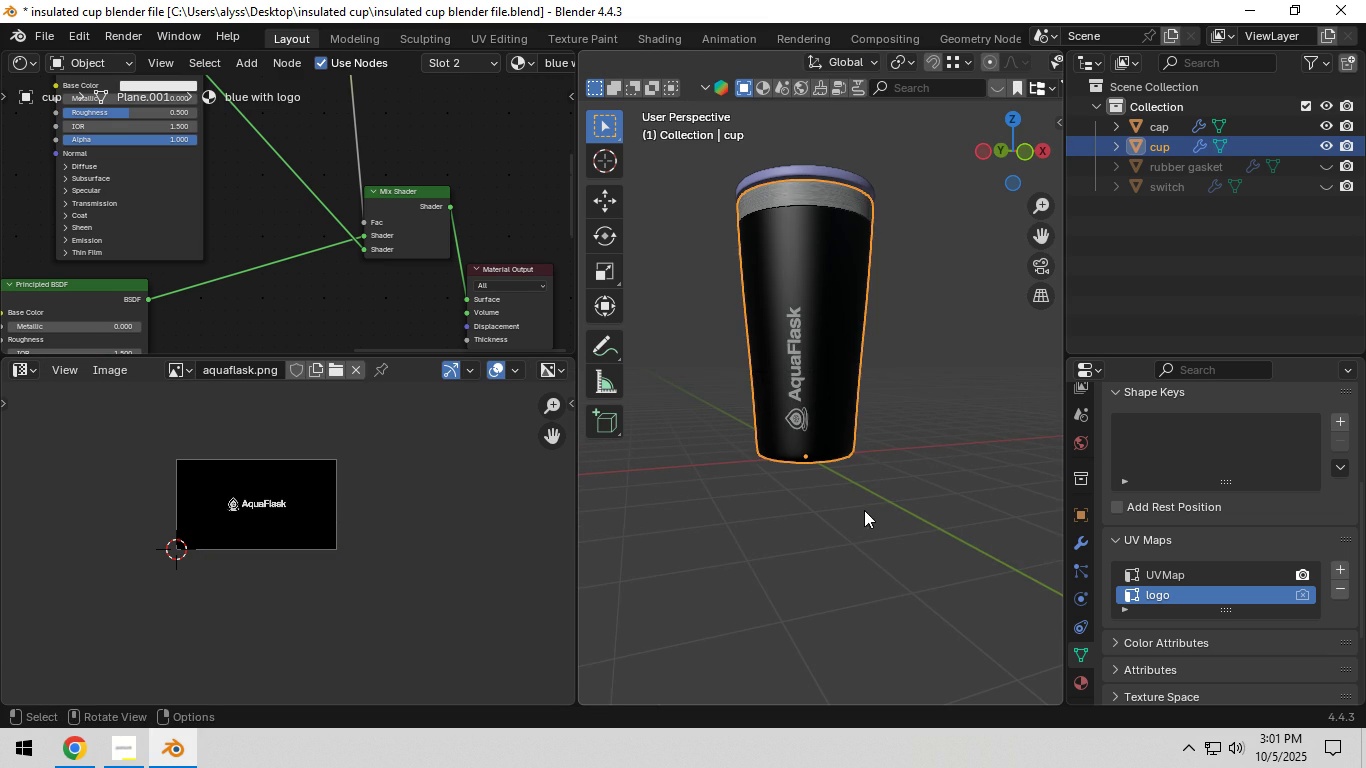 
left_click([867, 509])
 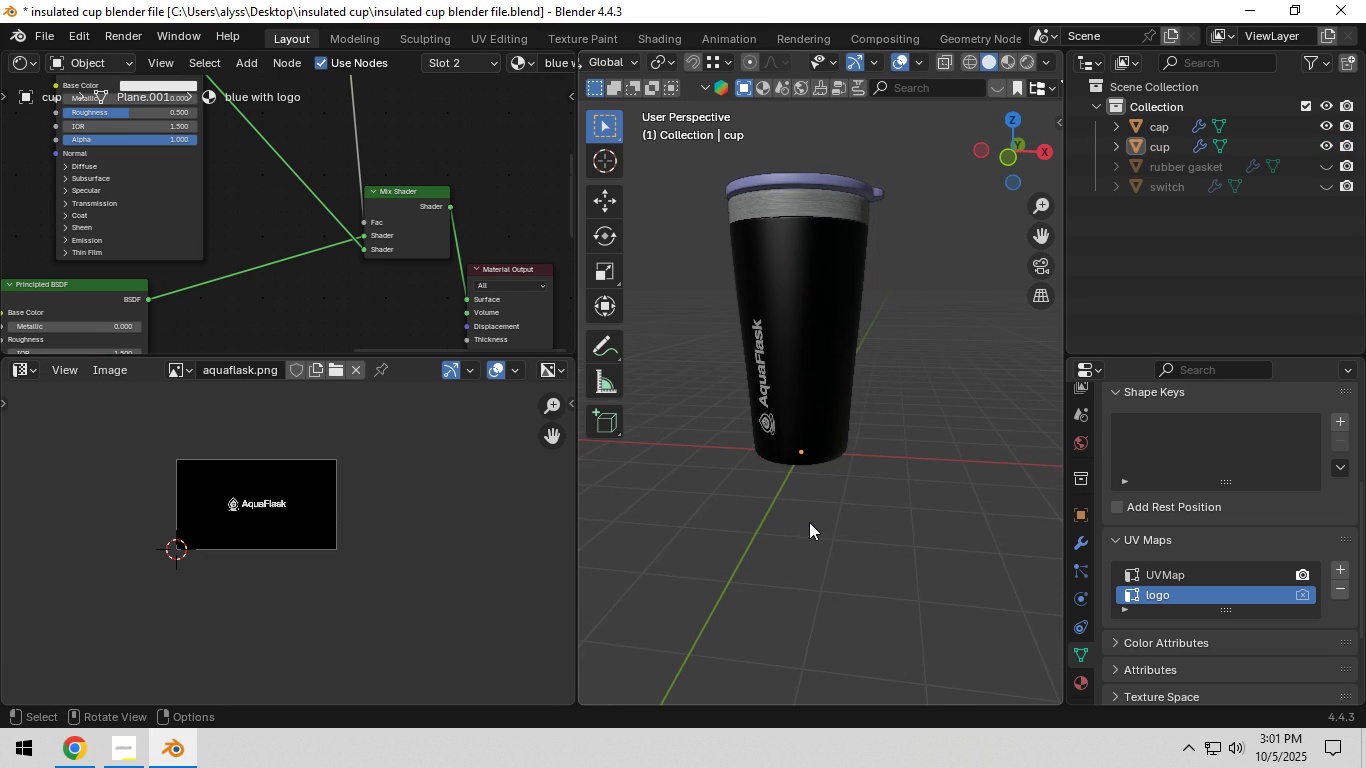 
key(Z)
 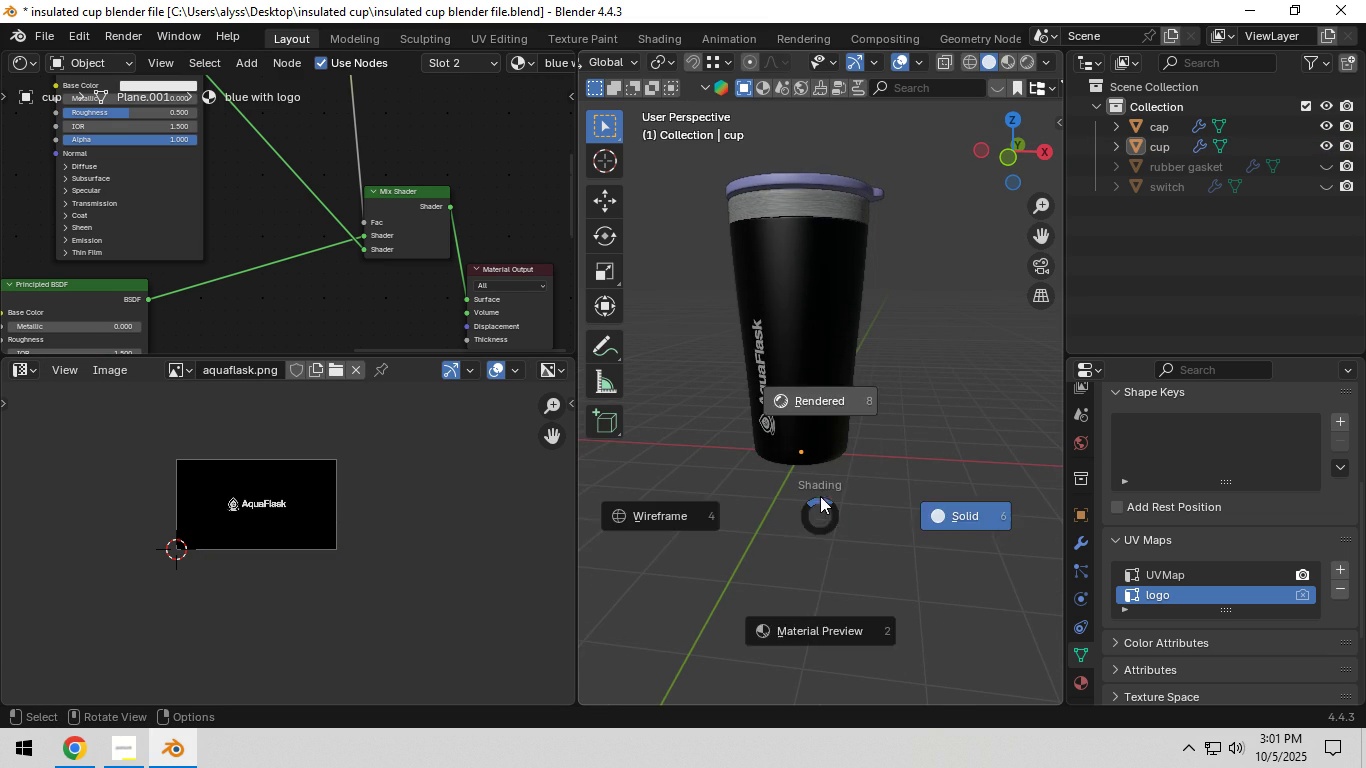 
mouse_move([841, 481])